 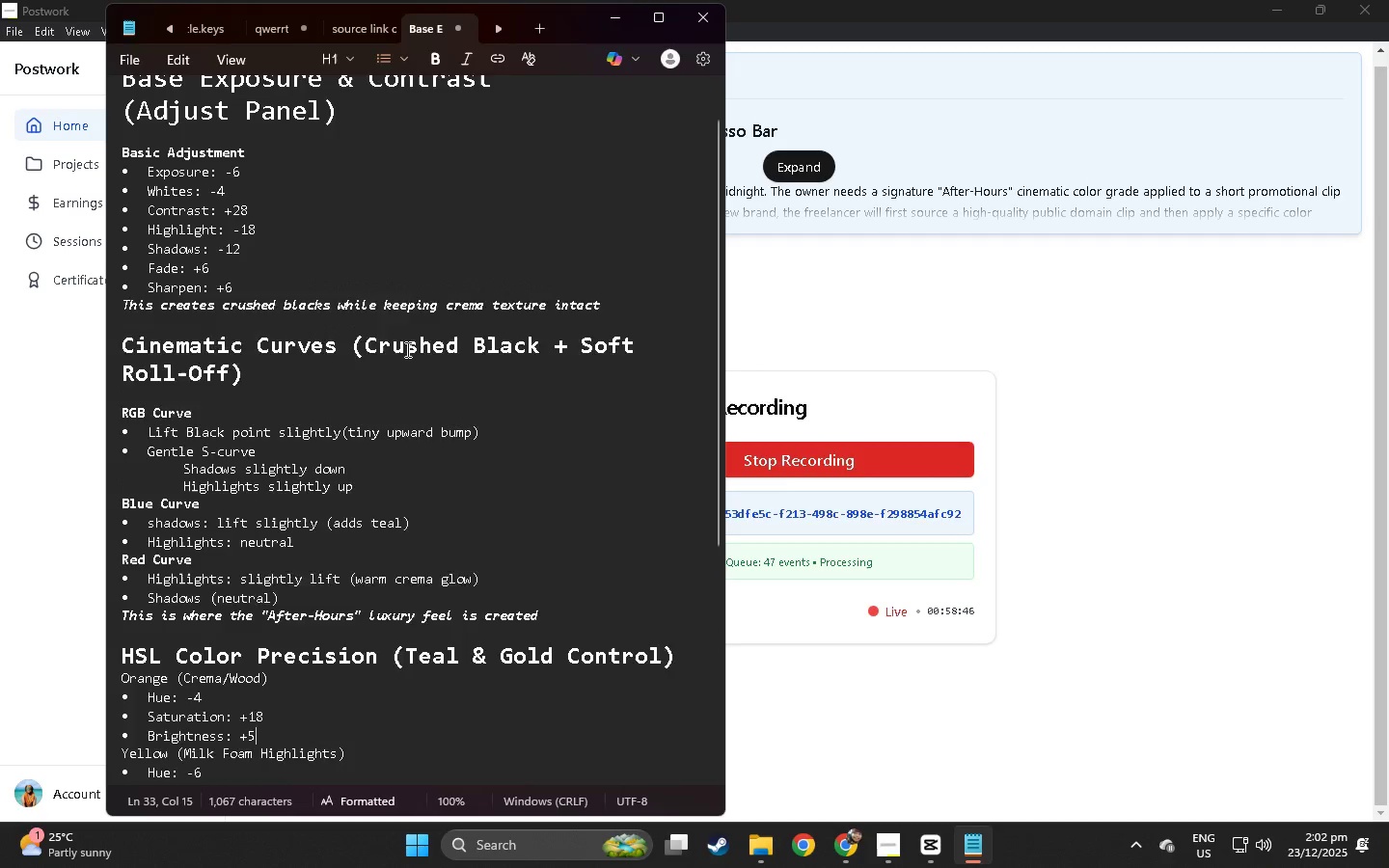 
key(Alt+Tab)
 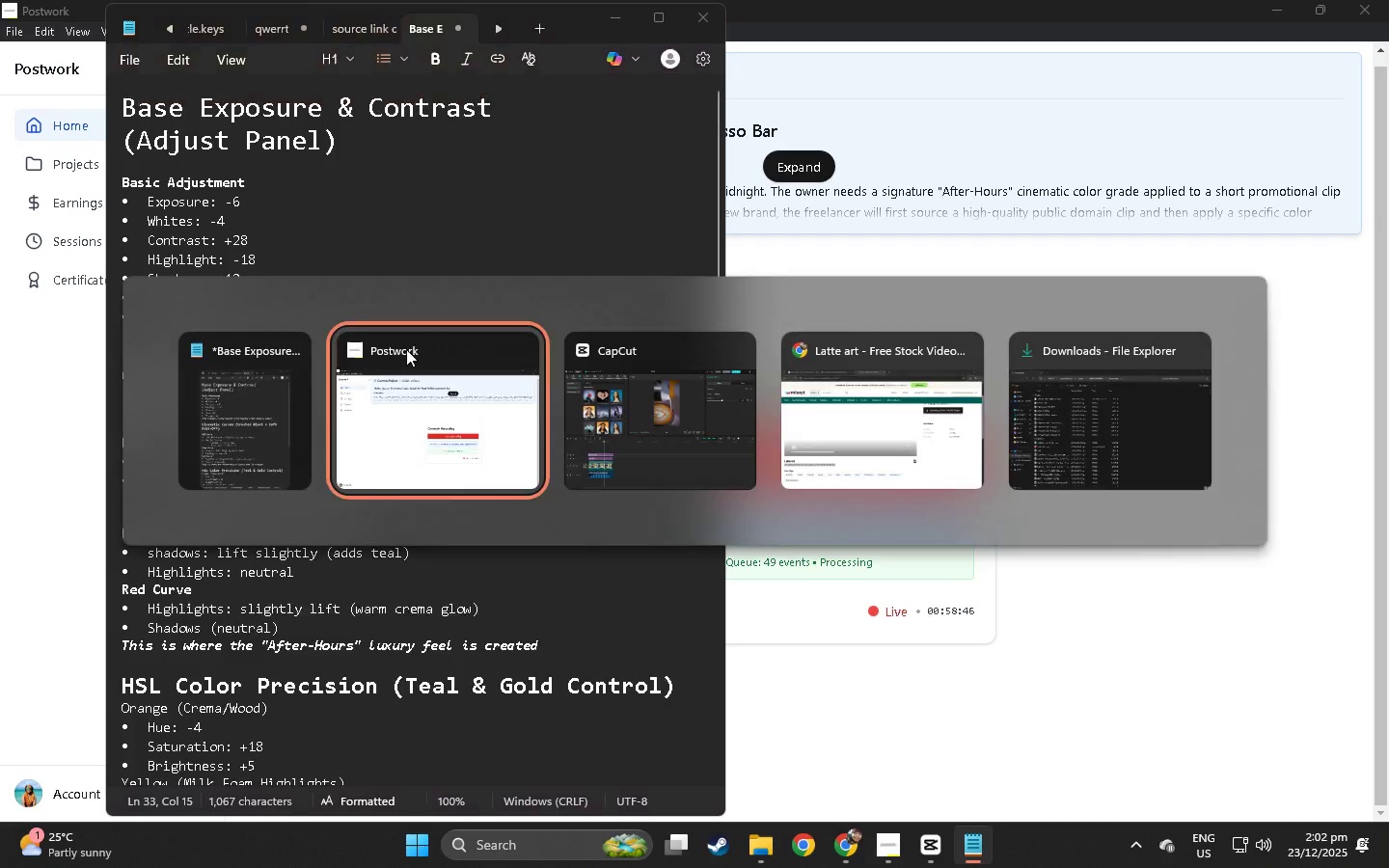 
key(Alt+Tab)
 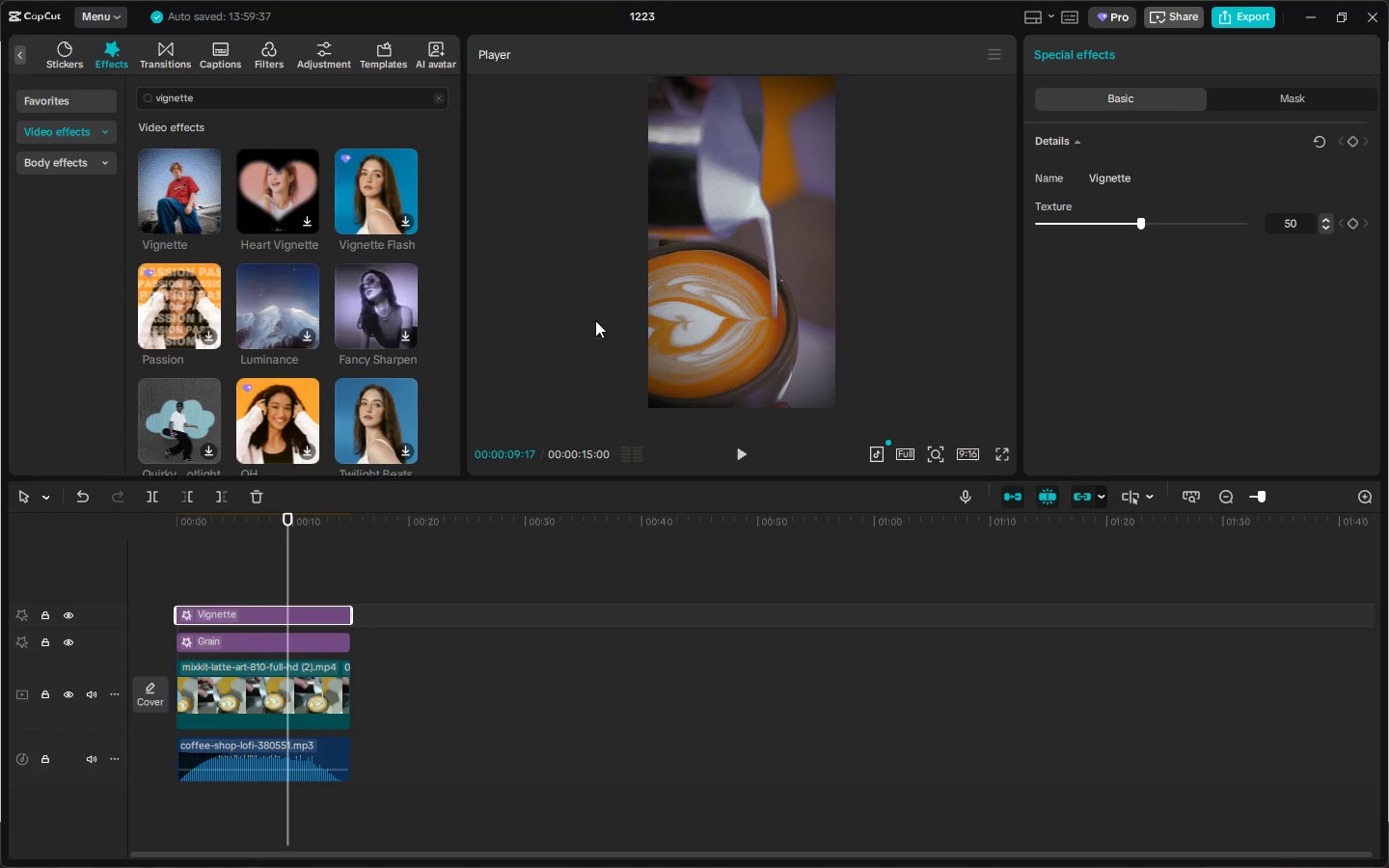 
scroll: coordinate [406, 349], scroll_direction: up, amount: 16.0
 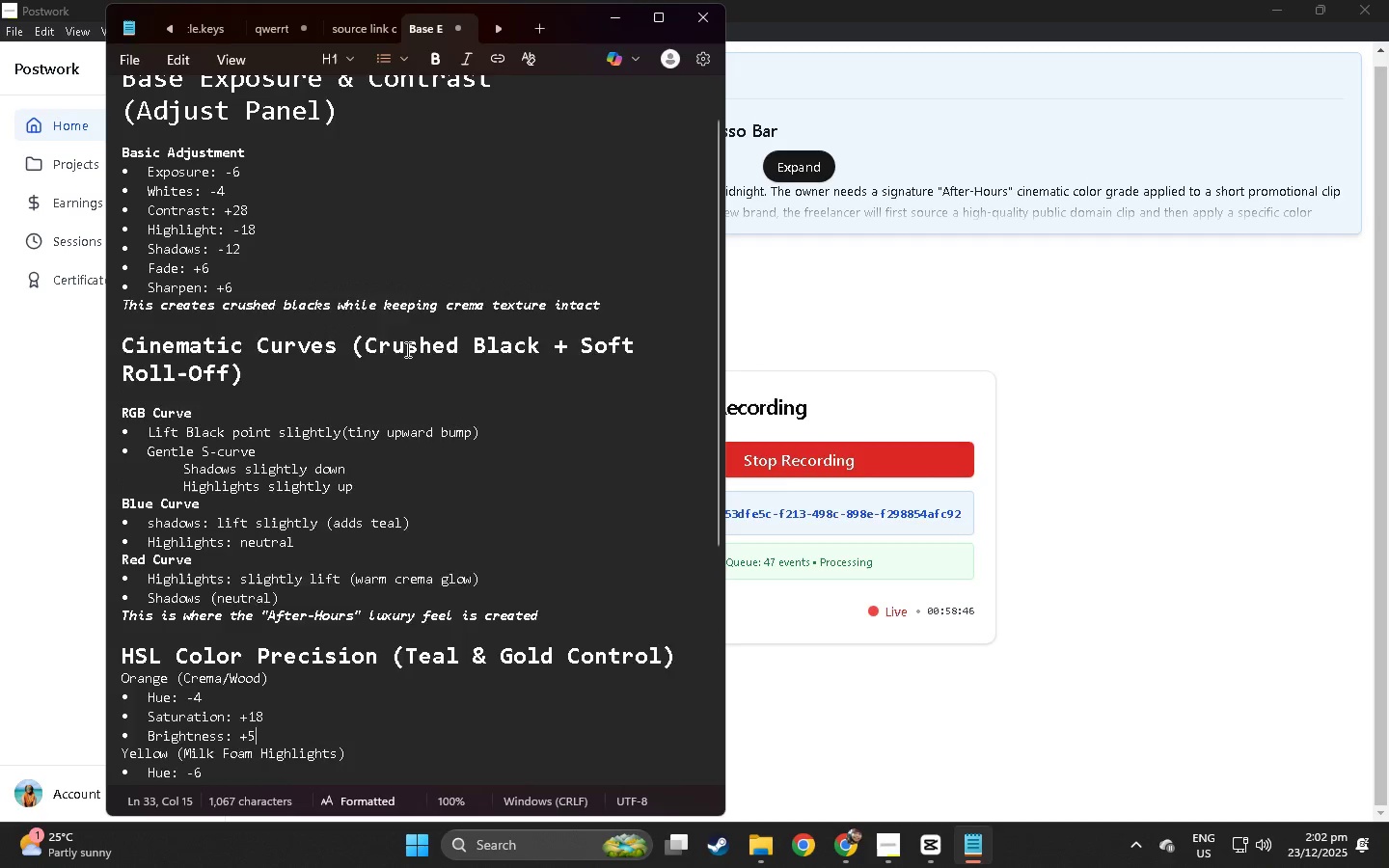 
key(Alt+AltLeft)
 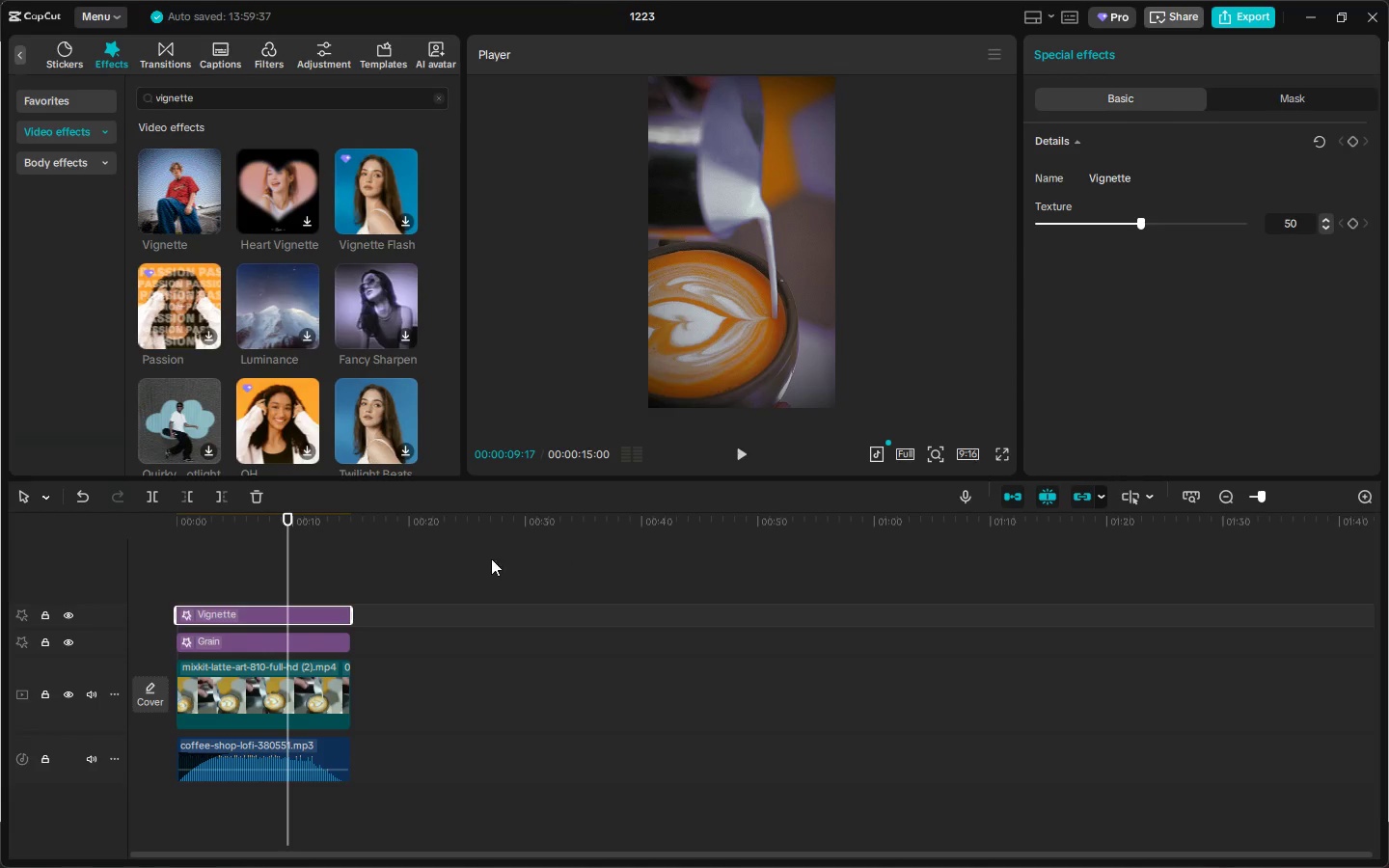 
left_click([338, 669])
 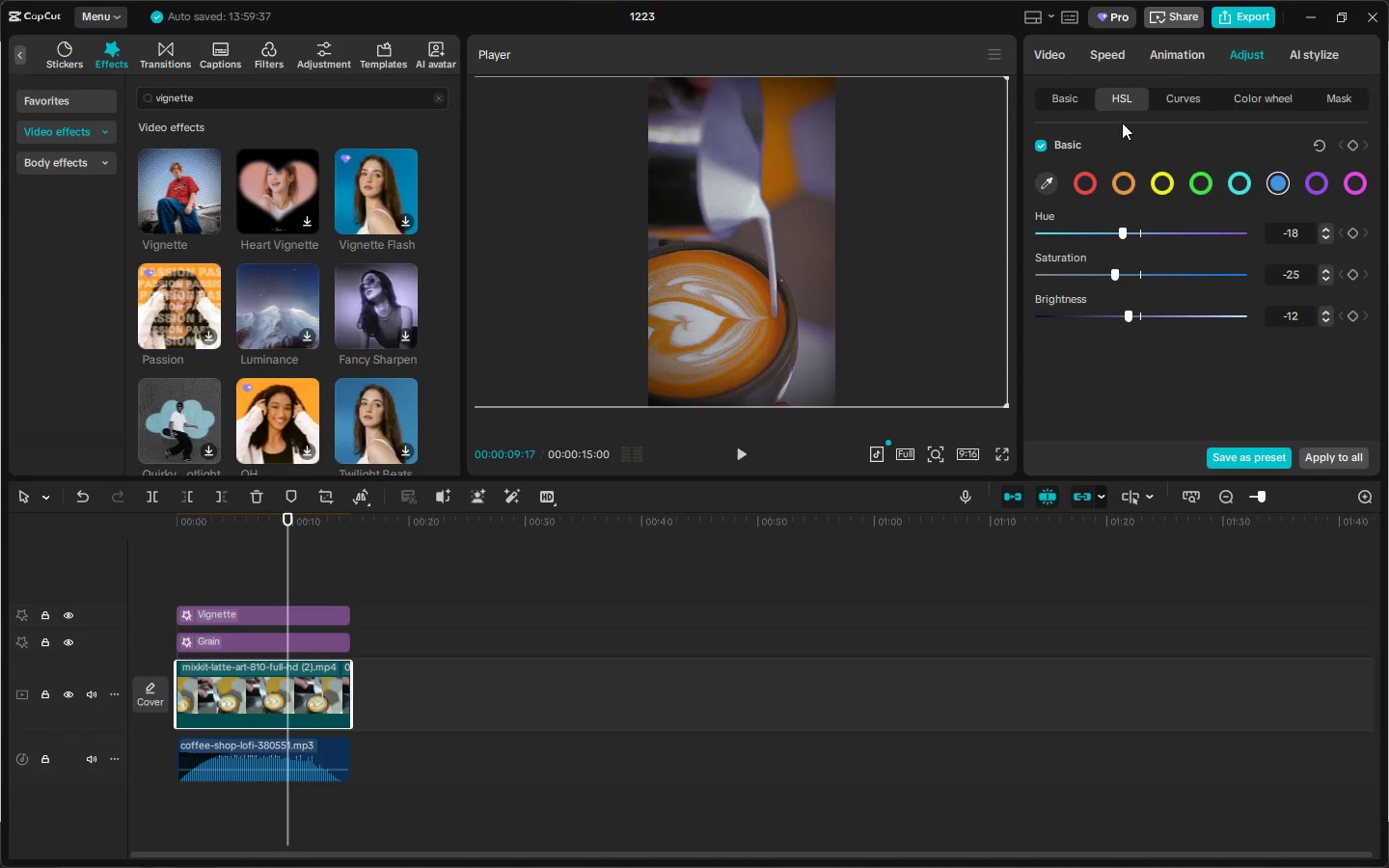 
left_click([1078, 98])
 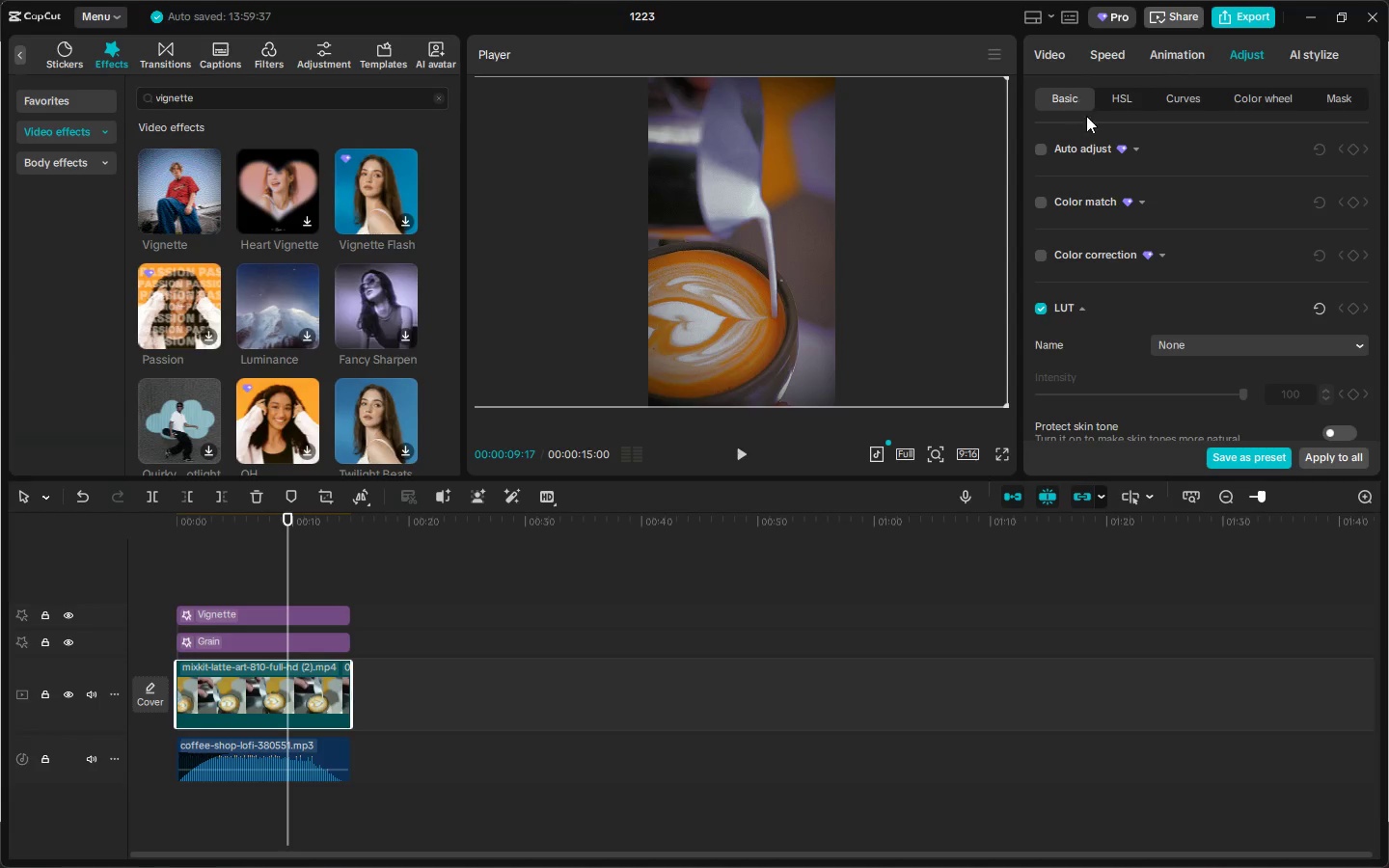 
scroll: coordinate [1120, 246], scroll_direction: down, amount: 11.0